 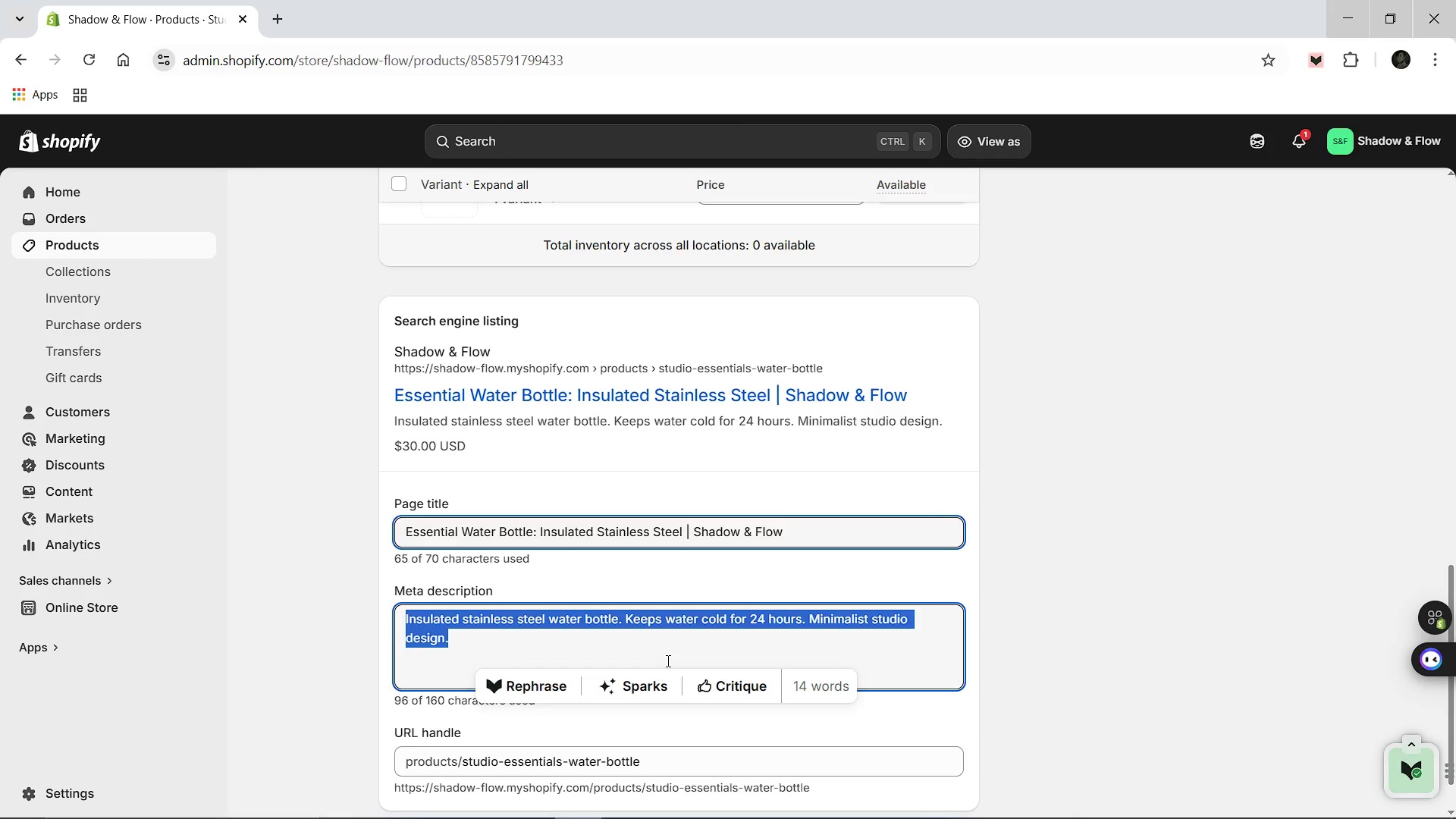 
type(Shop our Studio Essentials Water Bottle. Professional martial arts training hydration.)
 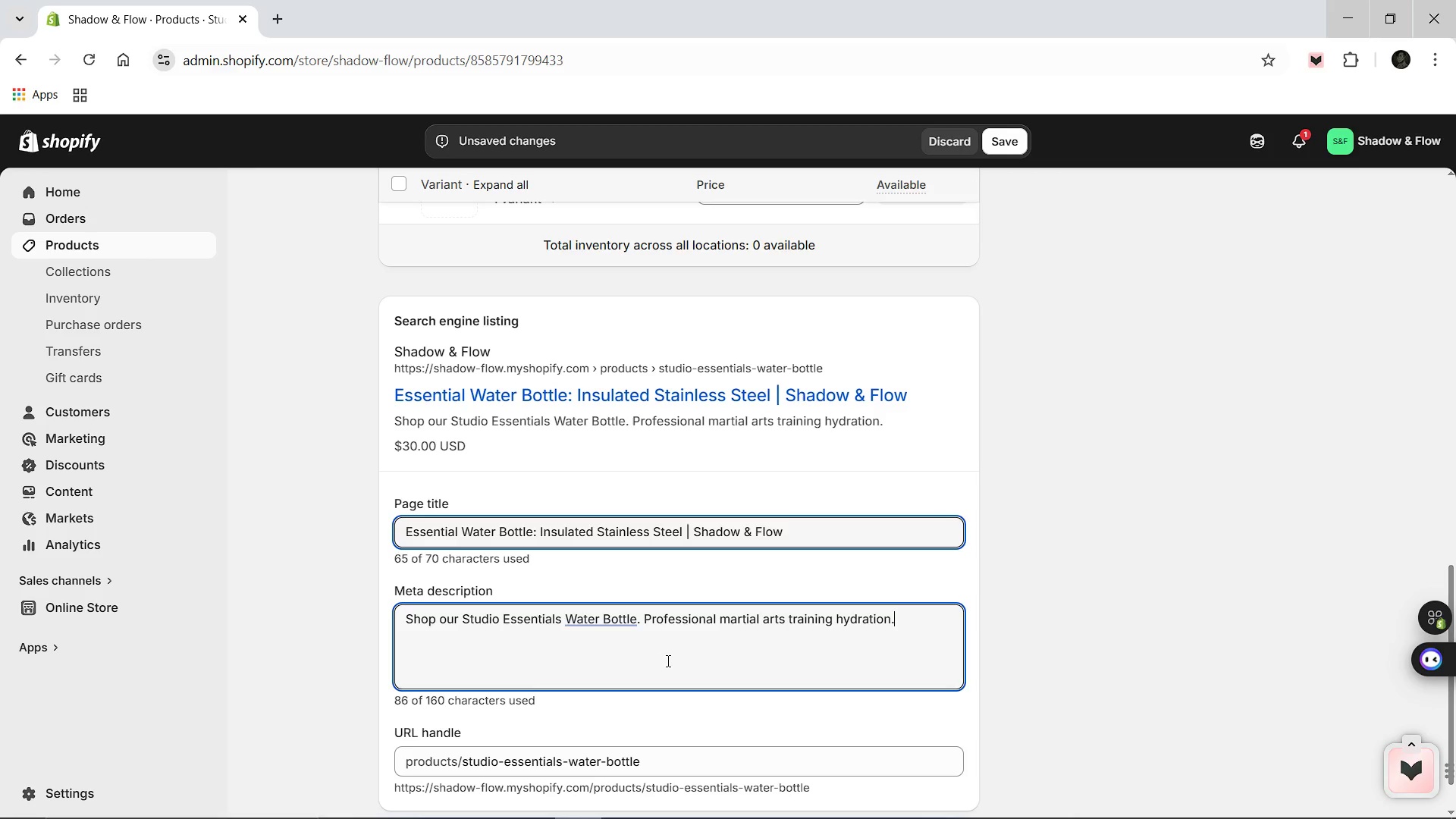 
left_click([1007, 145])
 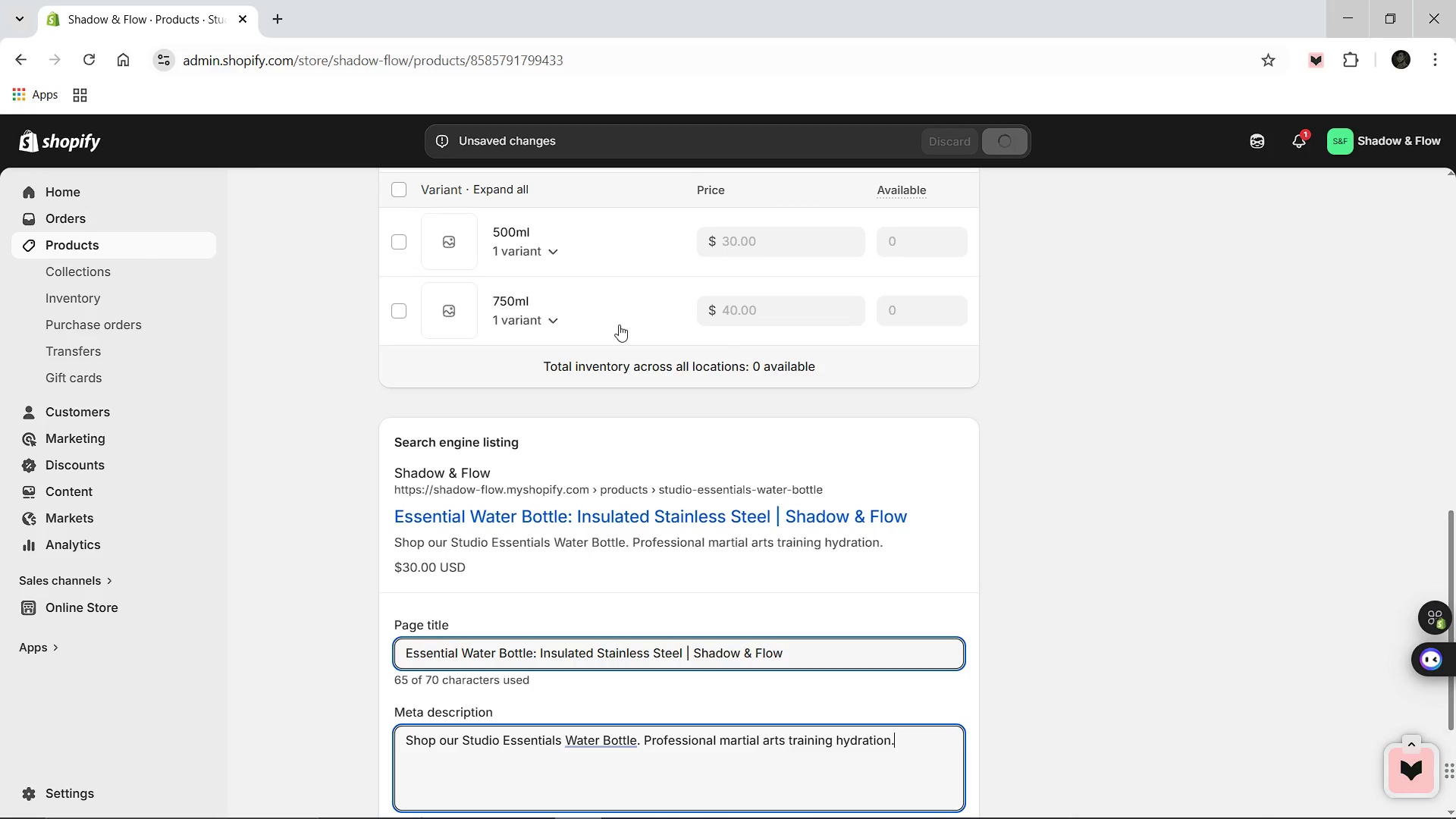 
left_click([544, 293])
 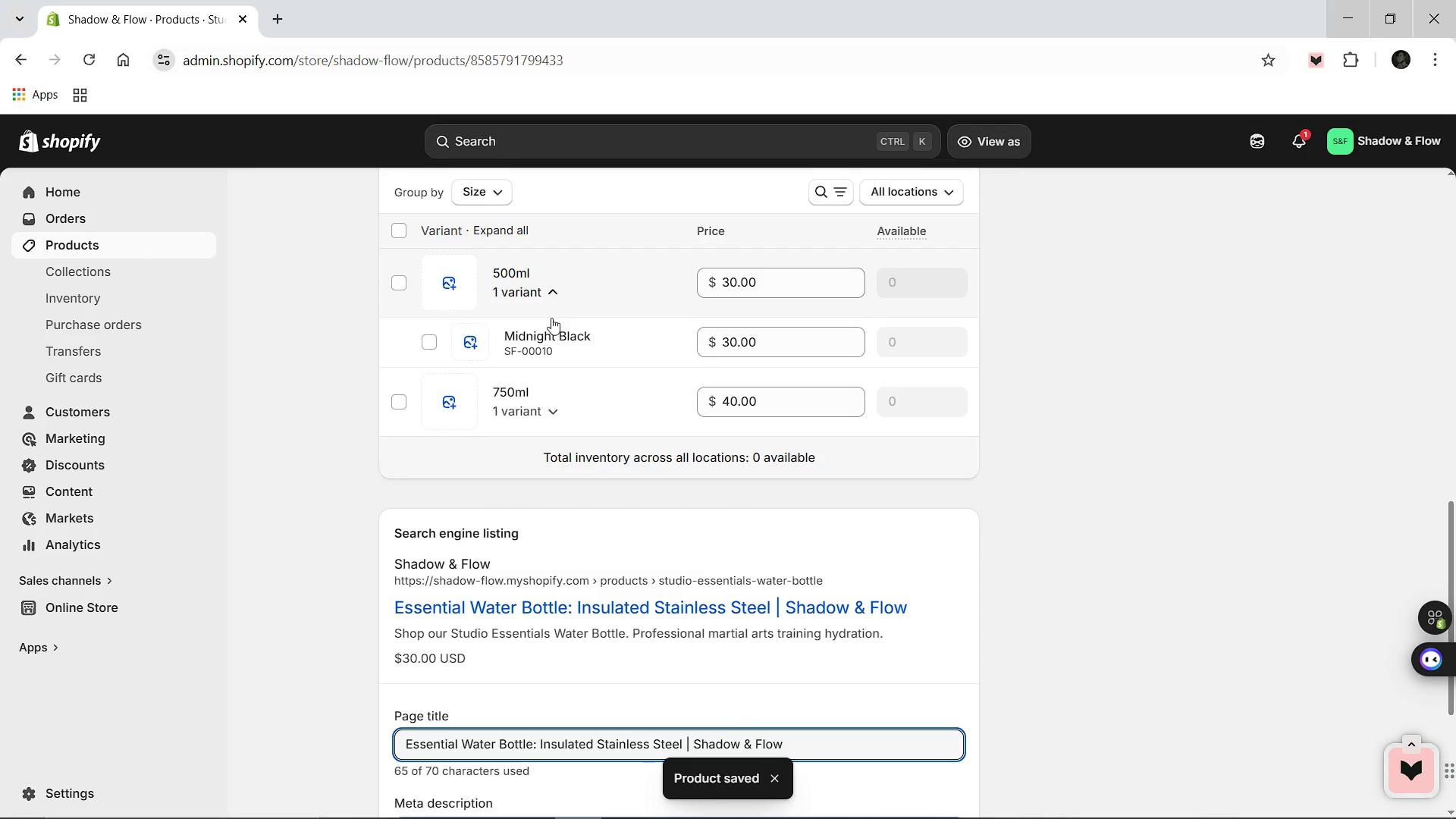 
left_click([553, 350])
 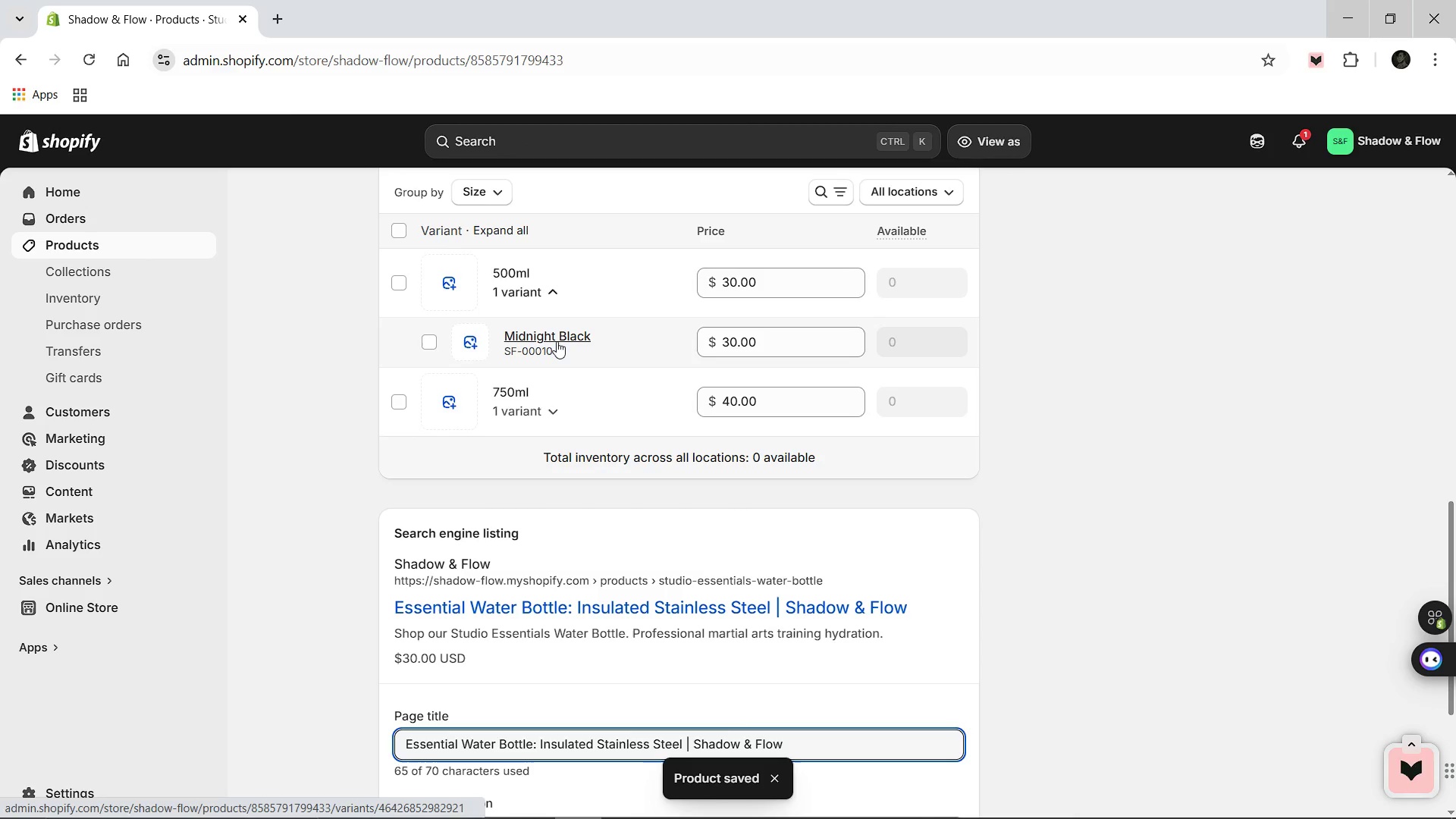 
left_click([557, 341])
 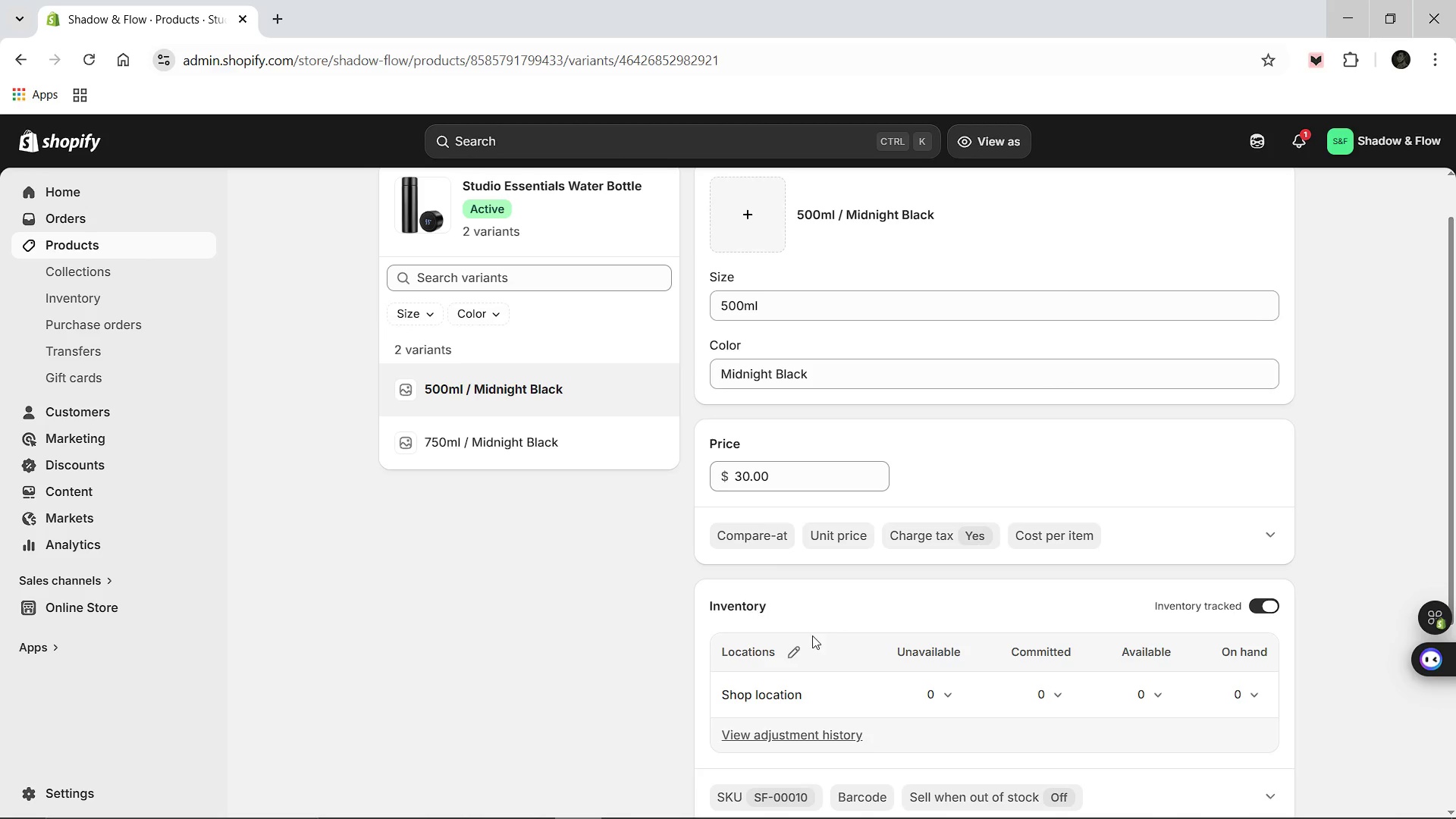 
wait(5.08)
 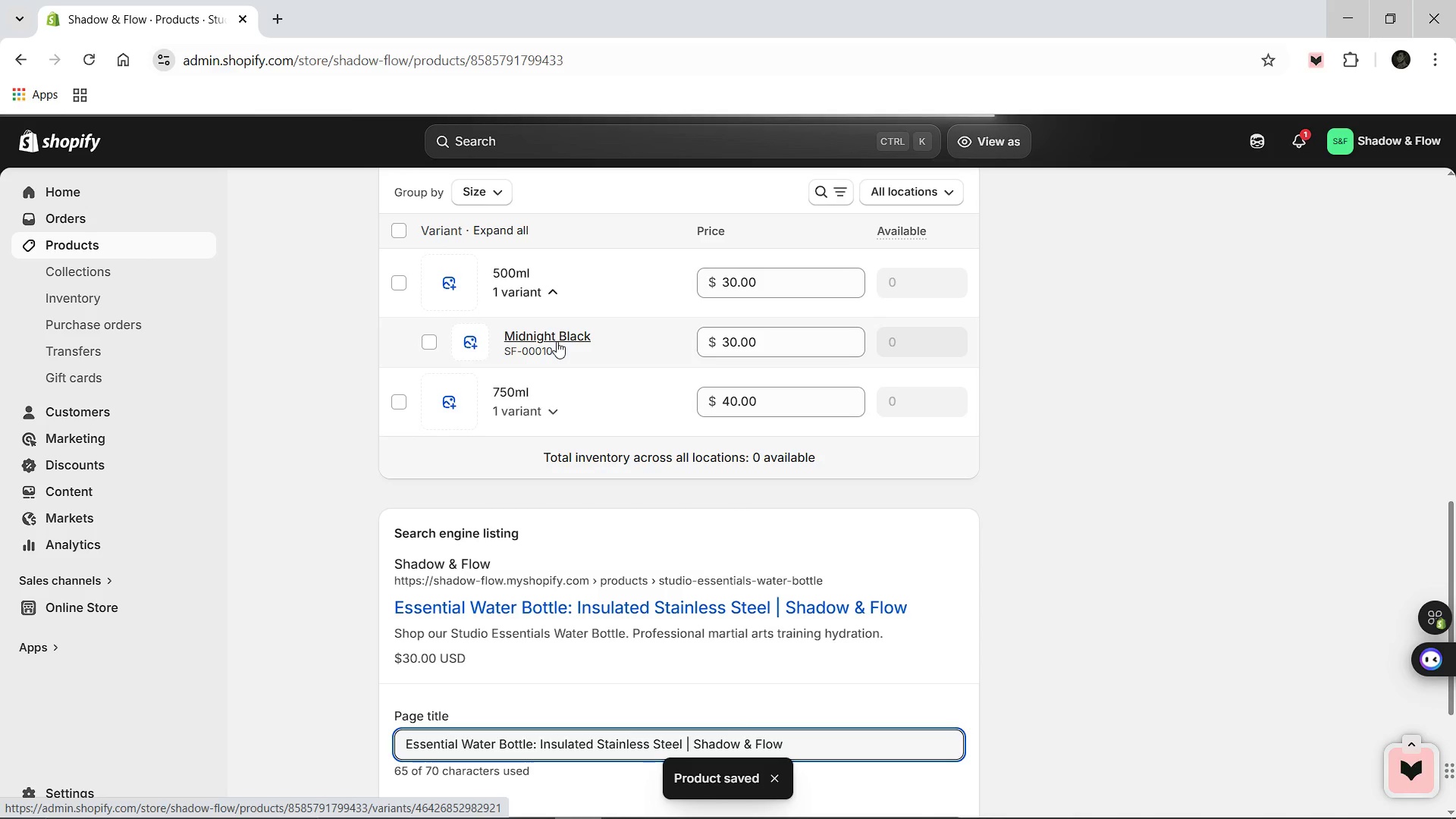 
double_click([785, 642])
 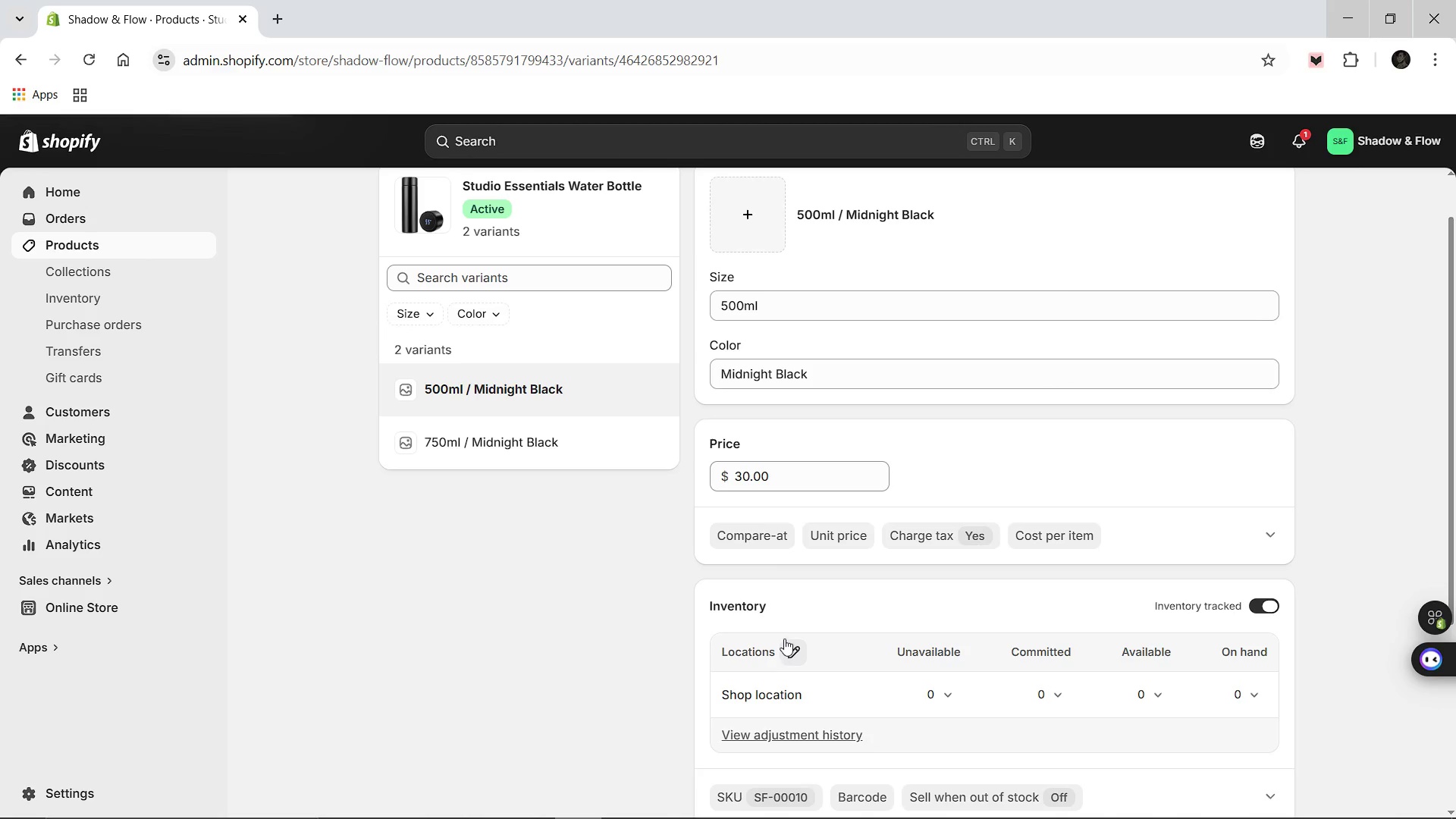 
mouse_move([724, 554])
 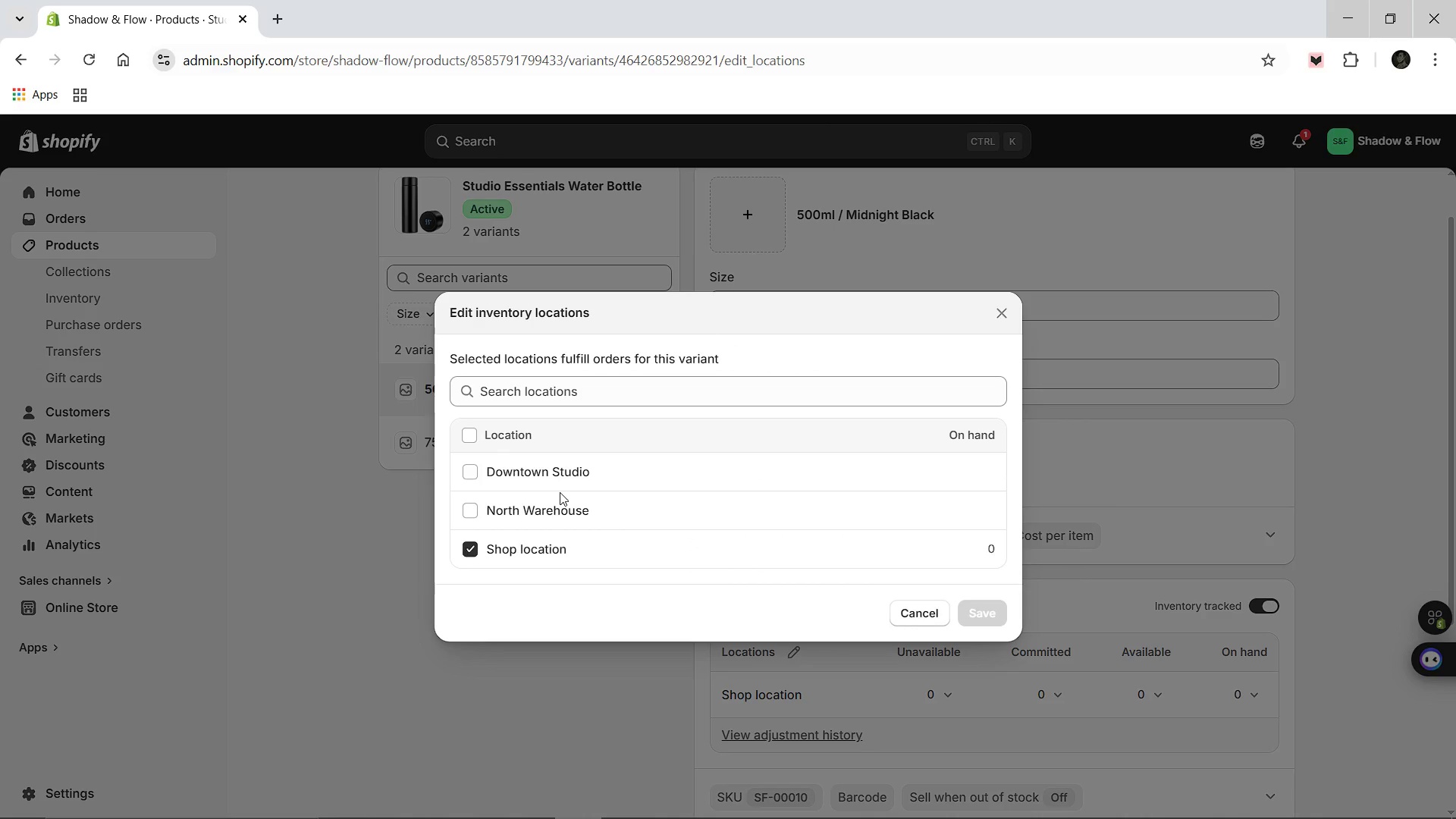 
left_click([560, 492])
 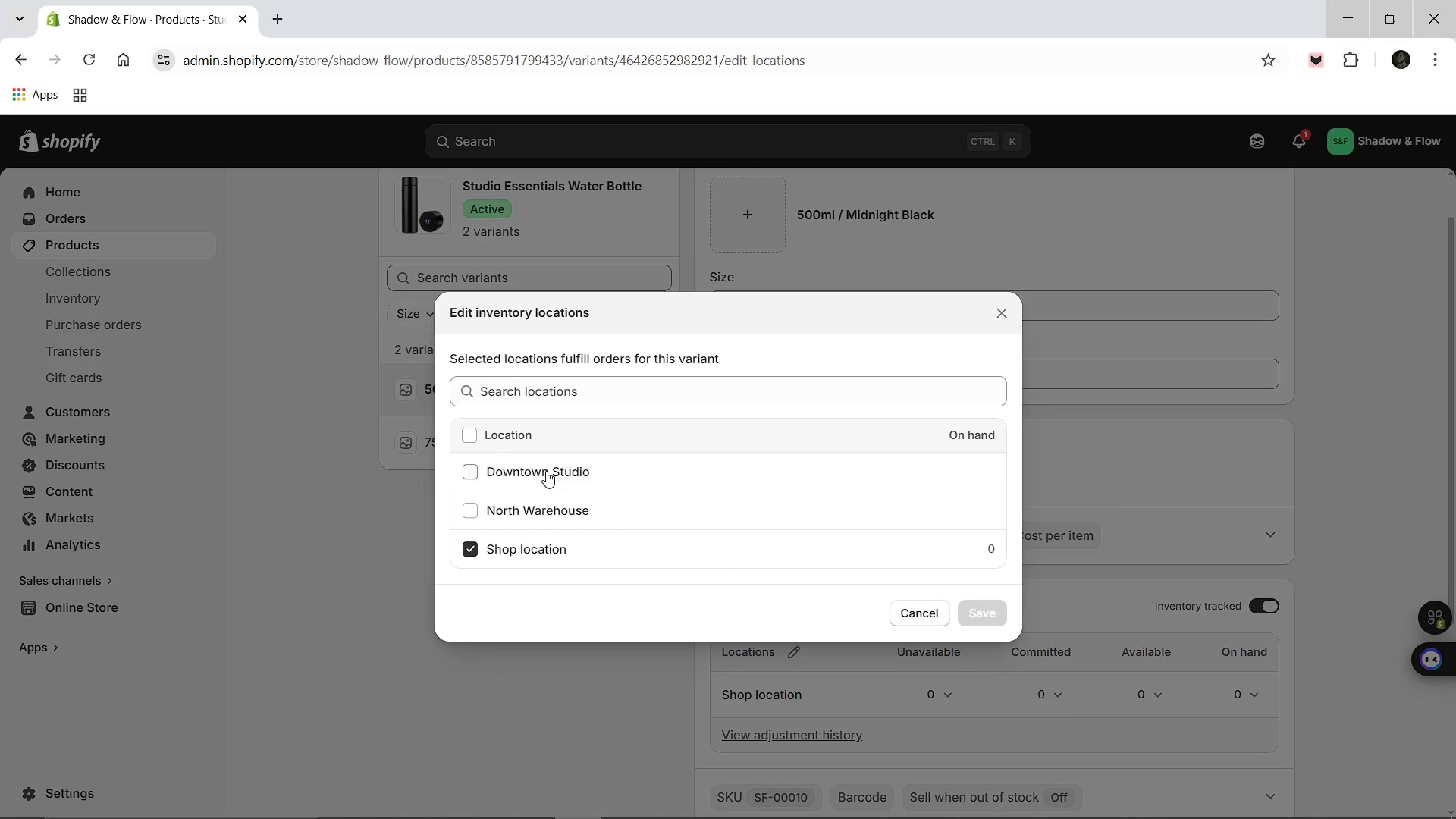 
left_click([546, 471])
 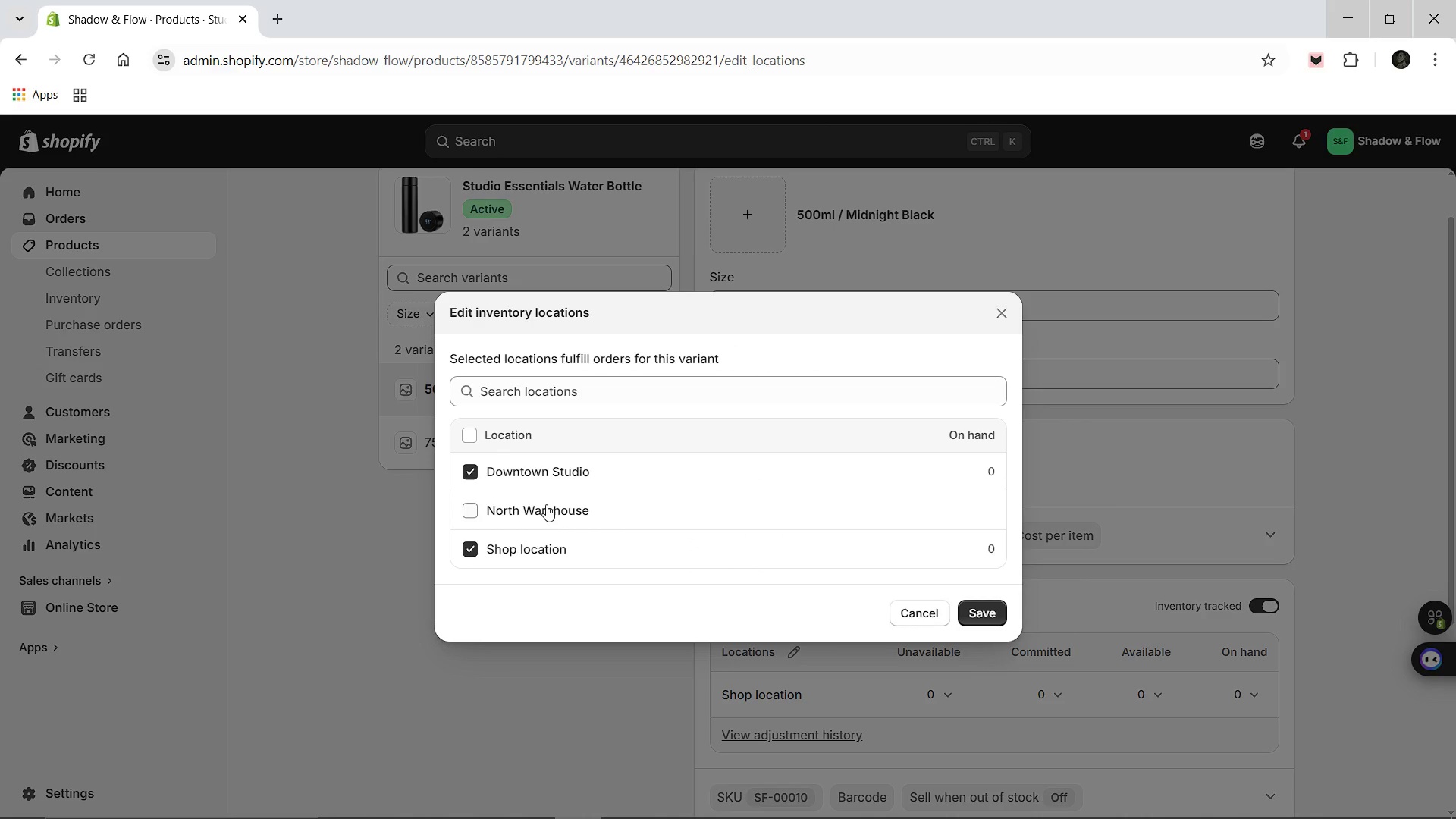 
left_click([546, 504])
 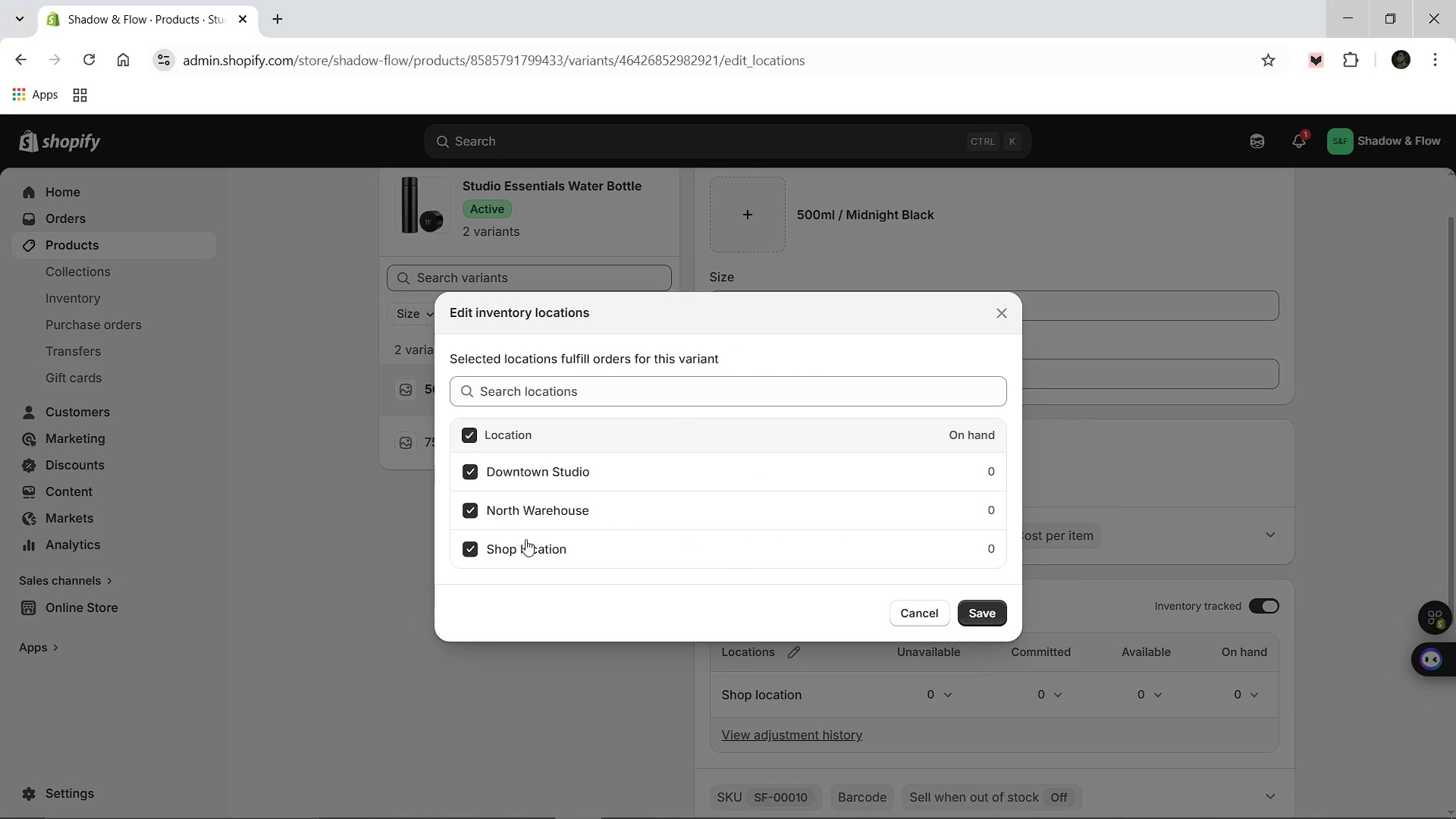 
left_click([526, 539])
 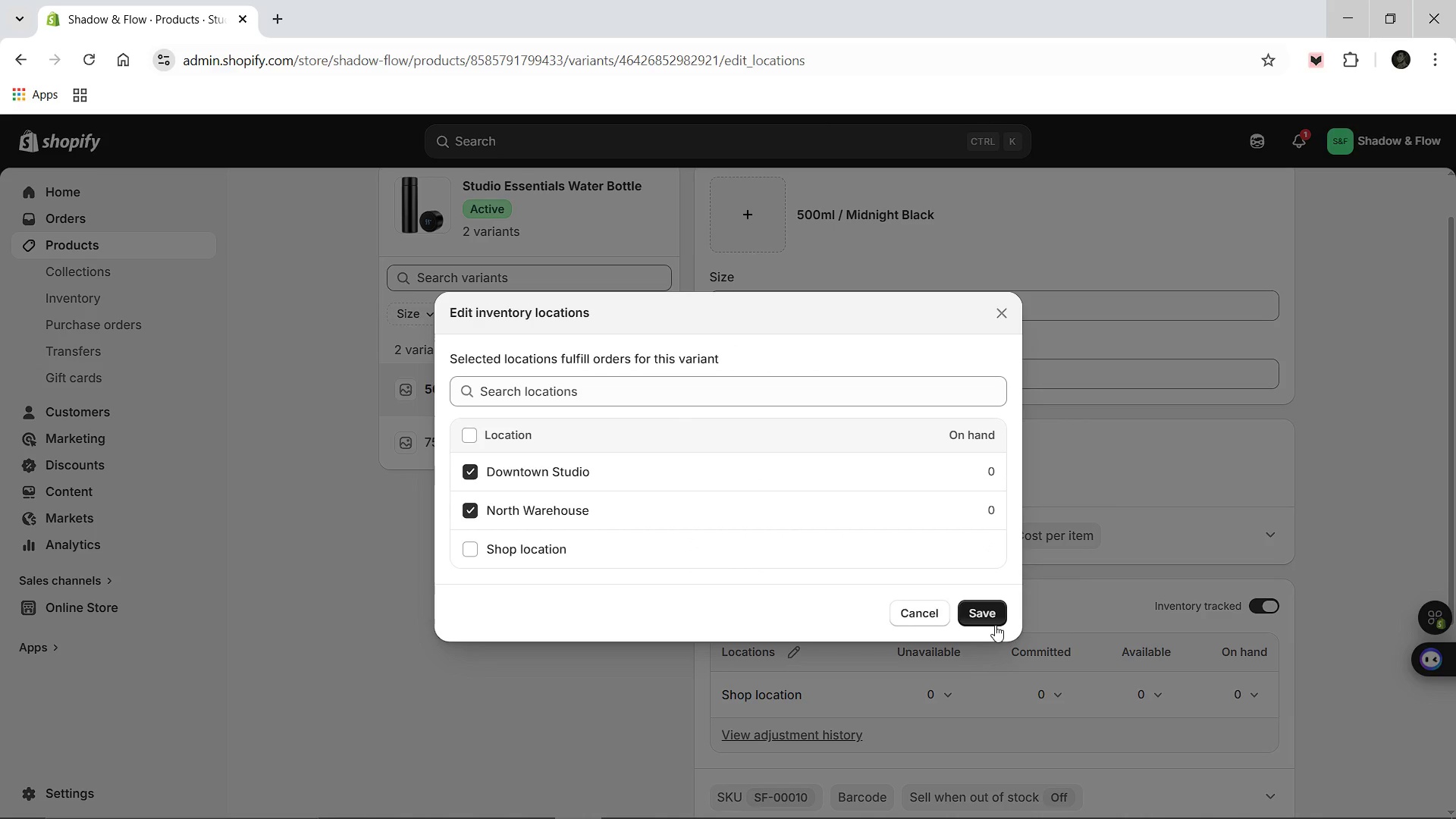 
left_click([981, 606])
 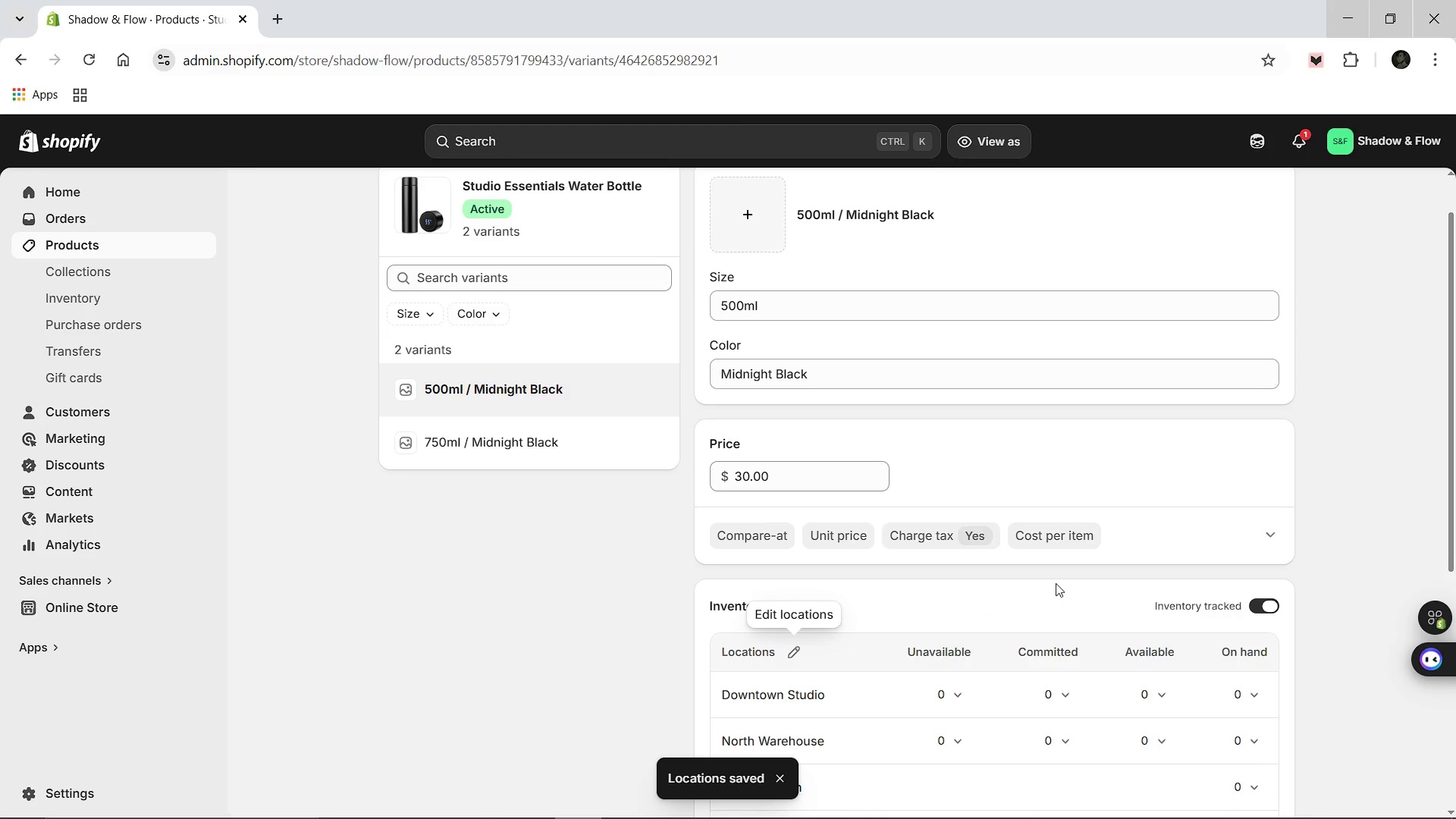 
left_click([1132, 682])
 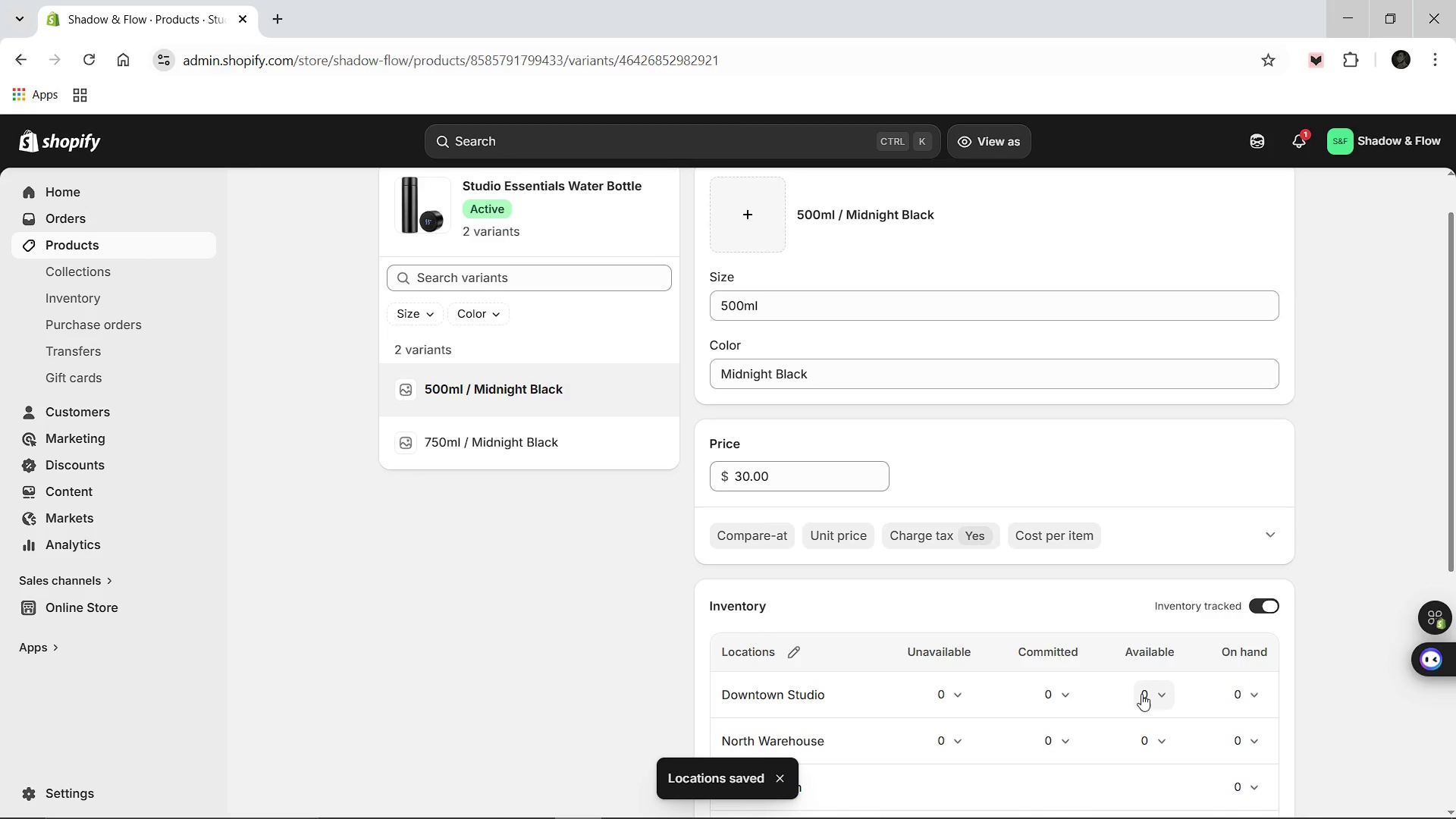 
left_click([1141, 694])
 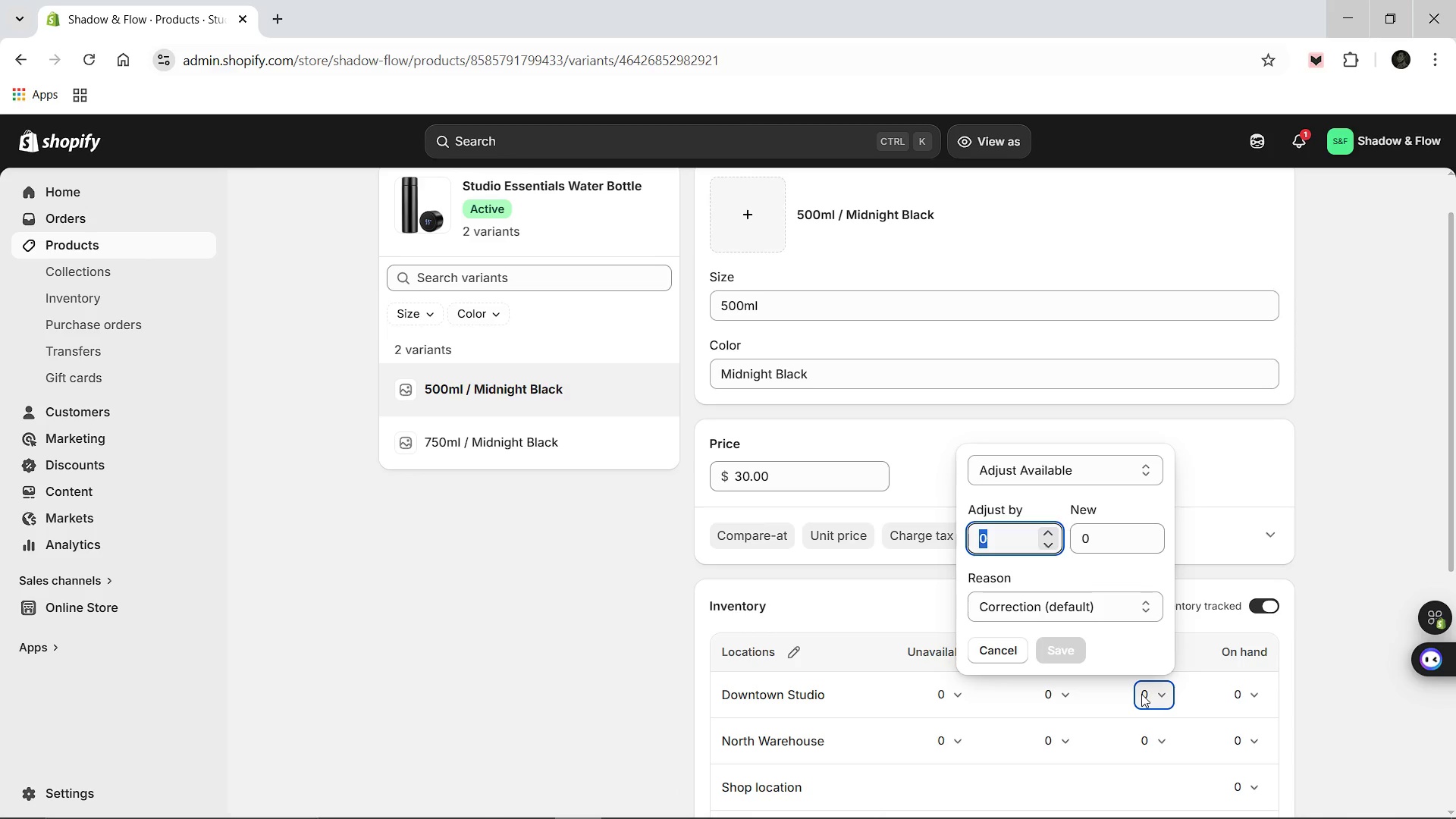 
type(70)
 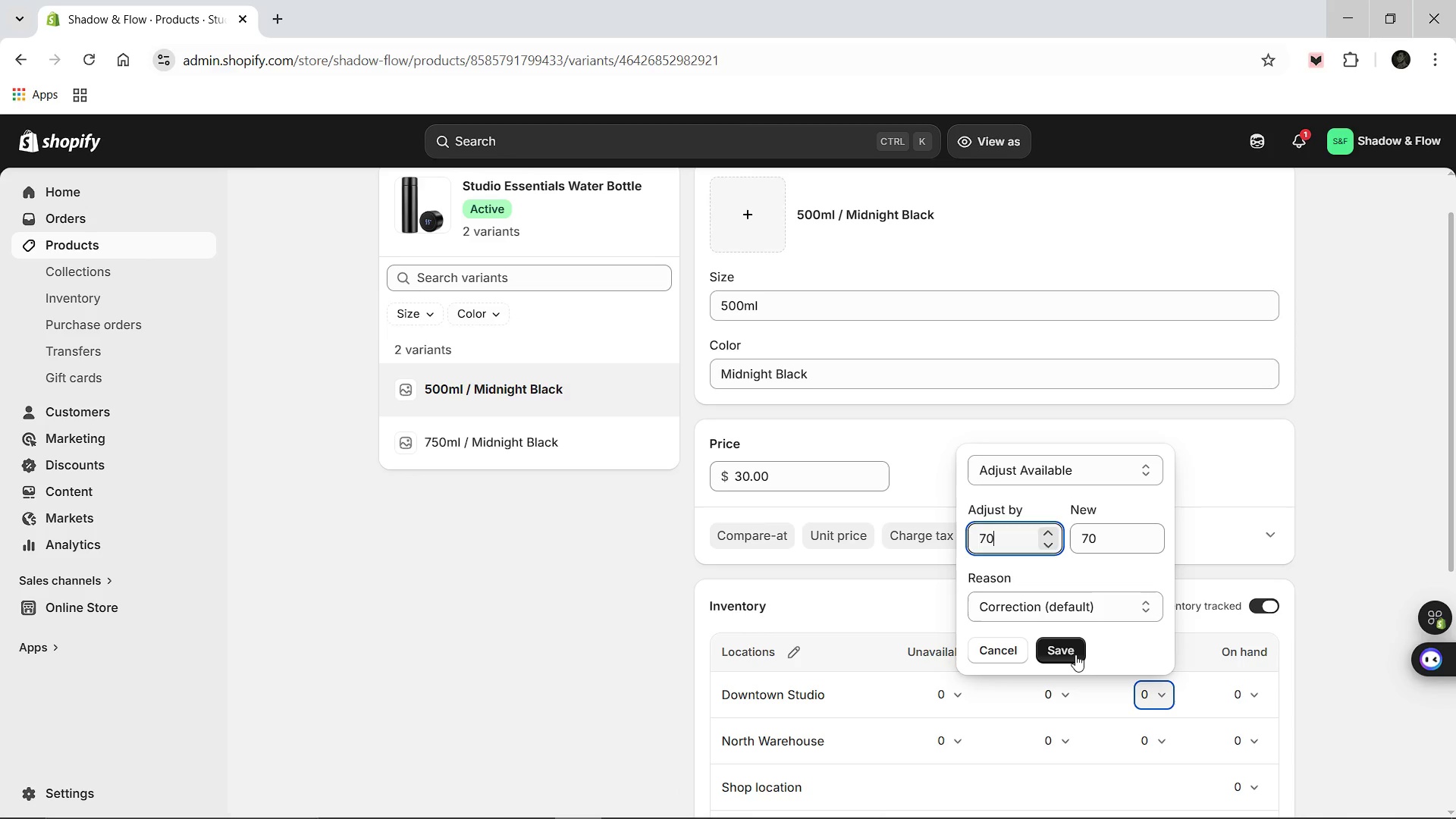 
left_click([1074, 653])
 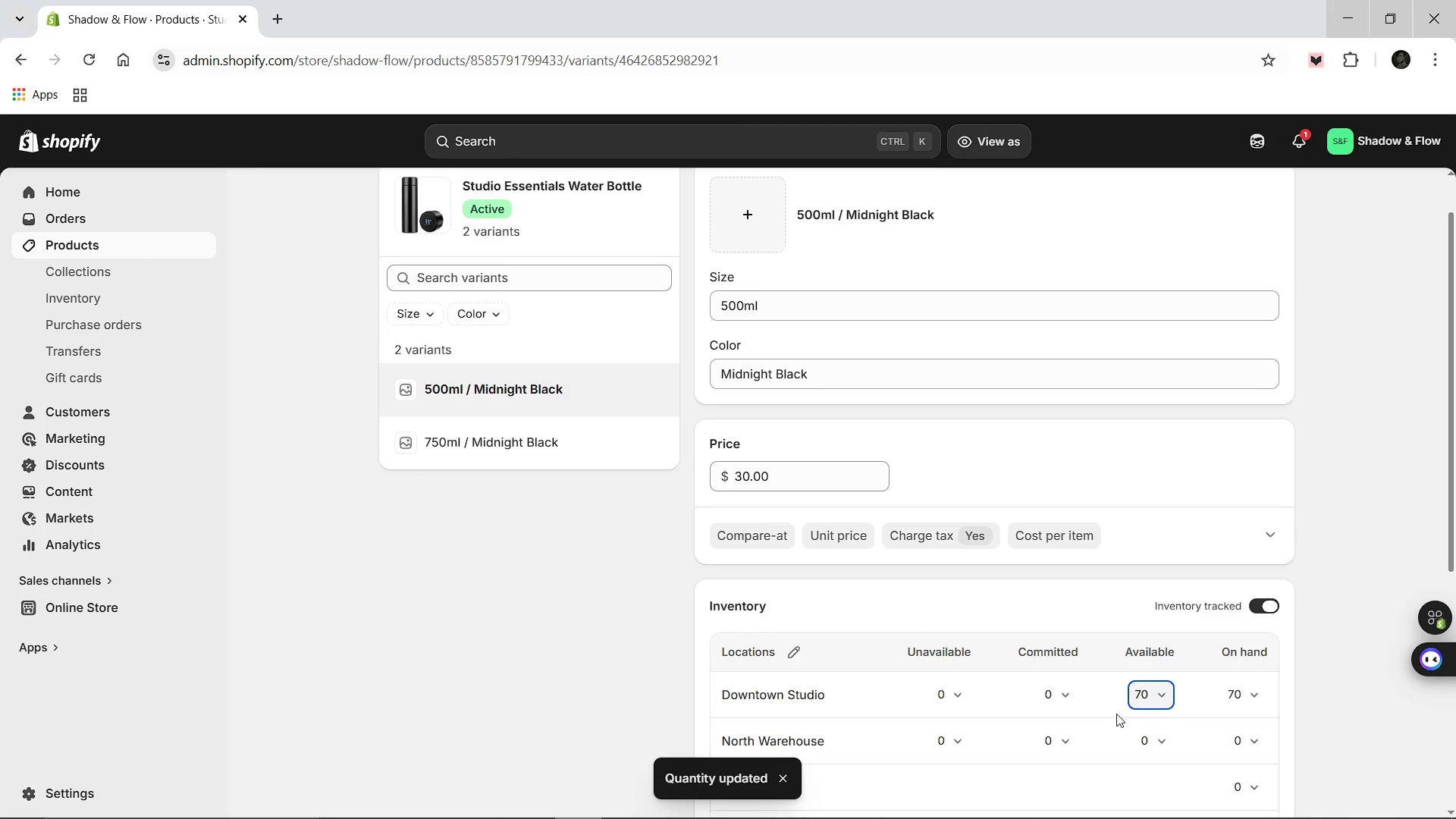 
left_click([1150, 729])
 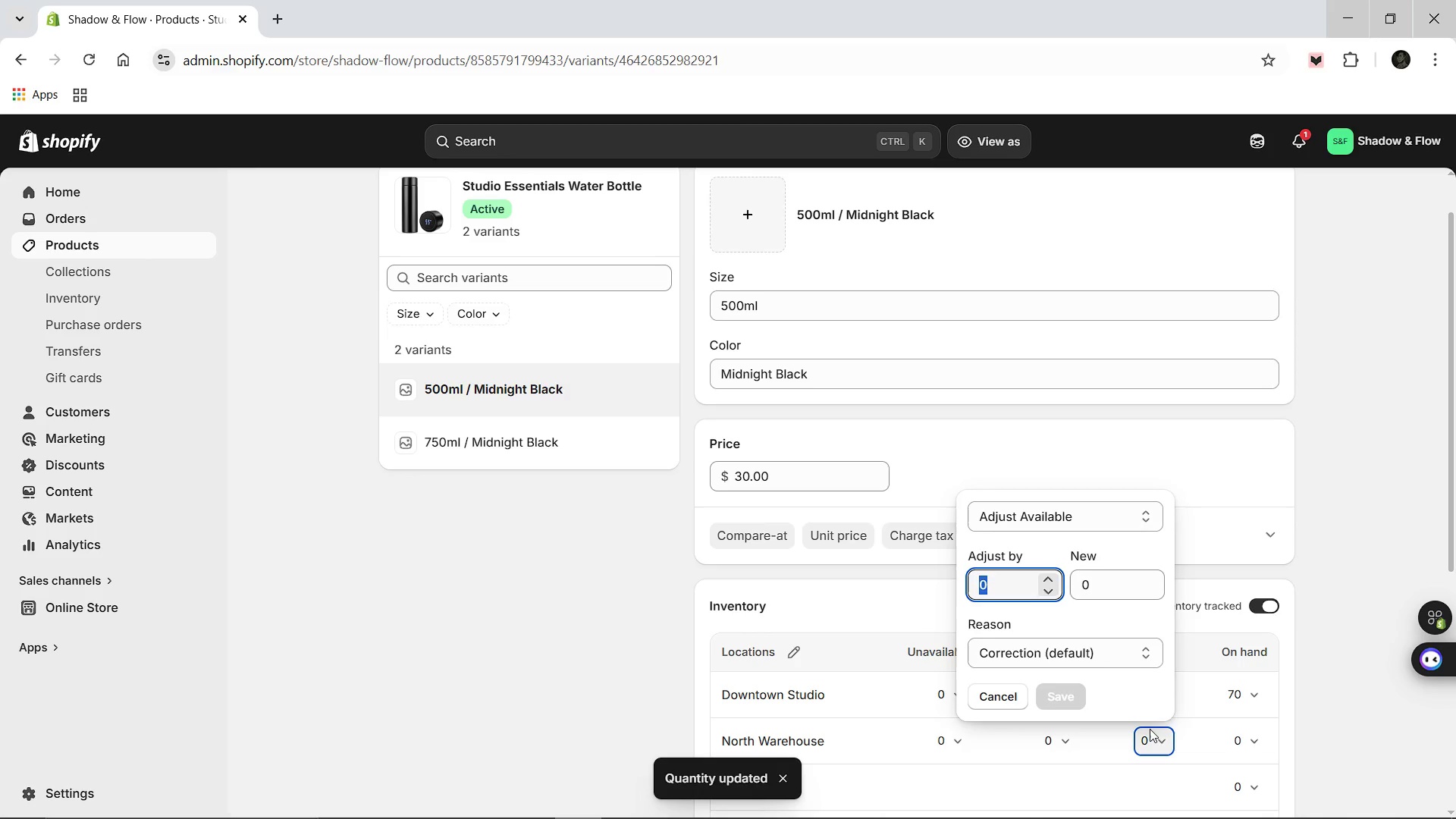 
type(30)
 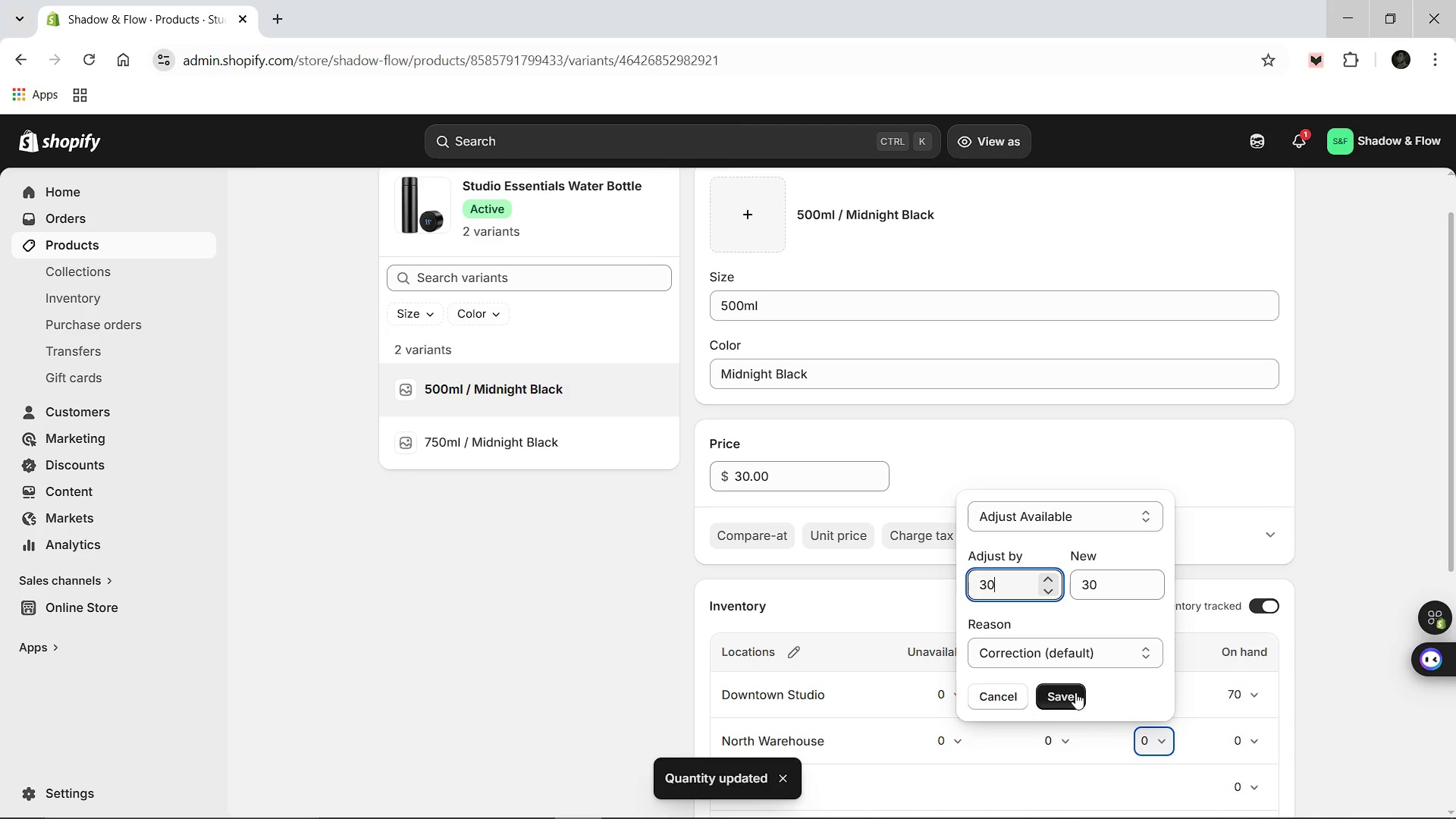 
left_click([1075, 692])
 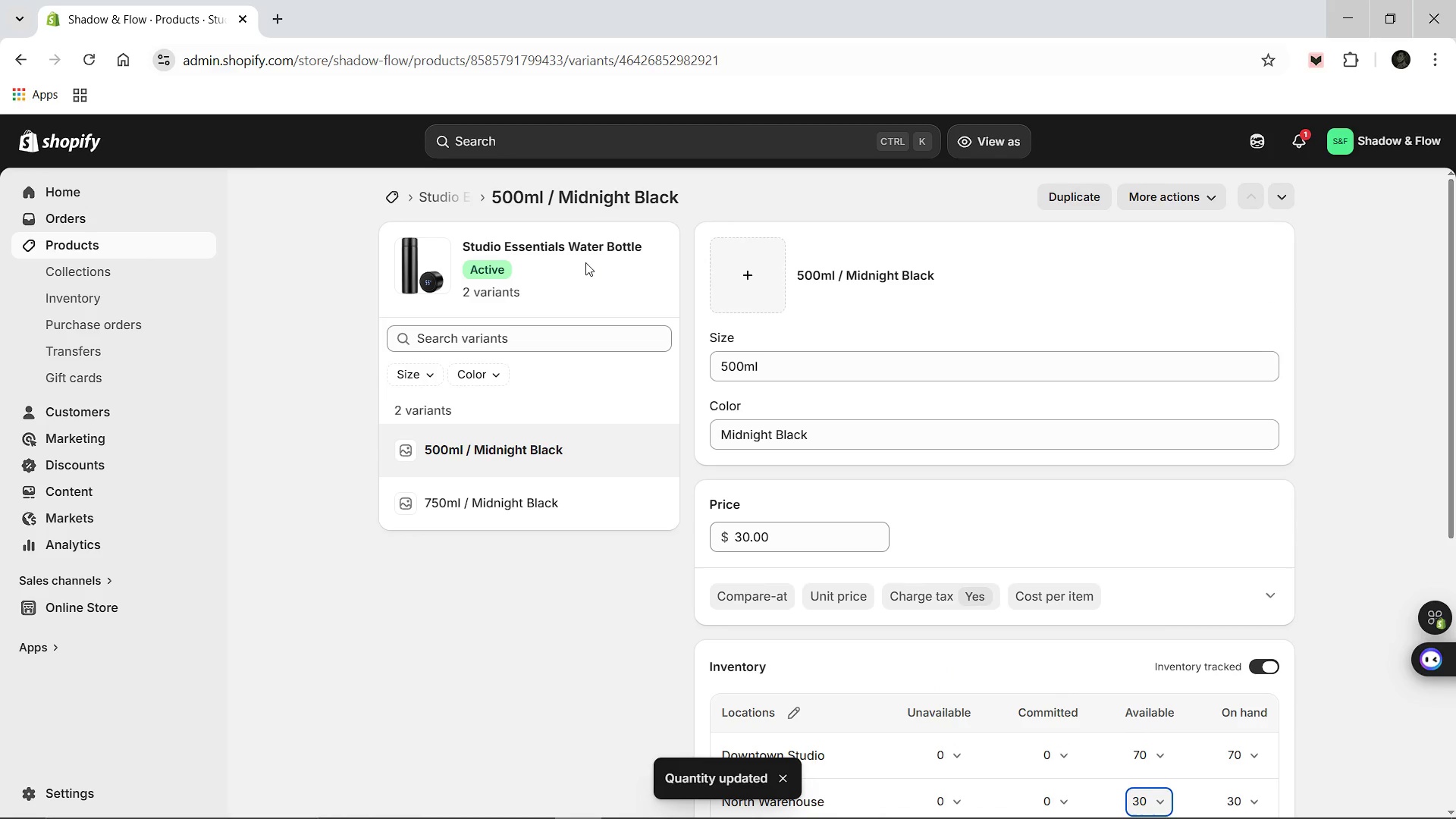 
left_click([429, 194])
 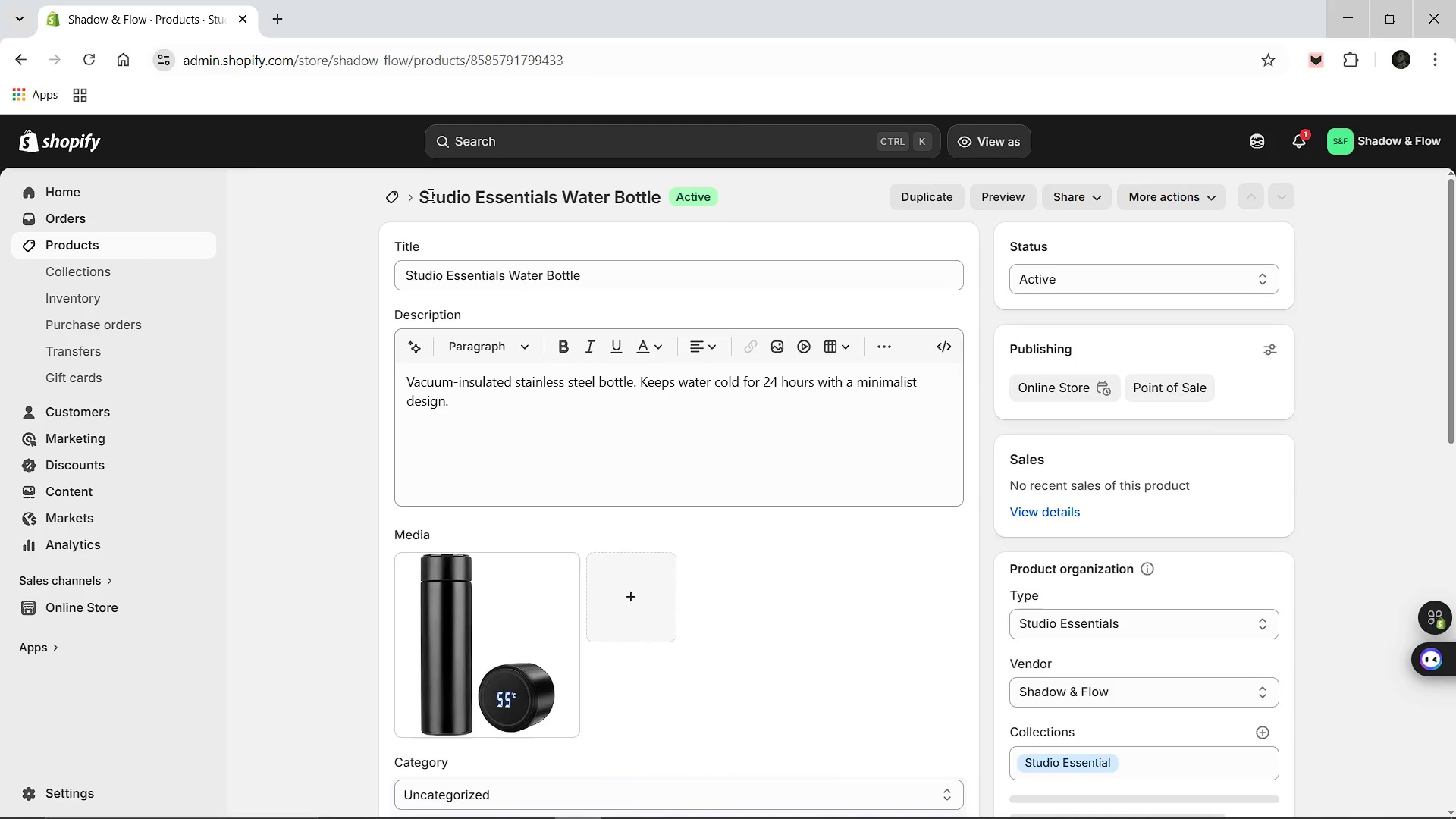 
left_click([384, 200])
 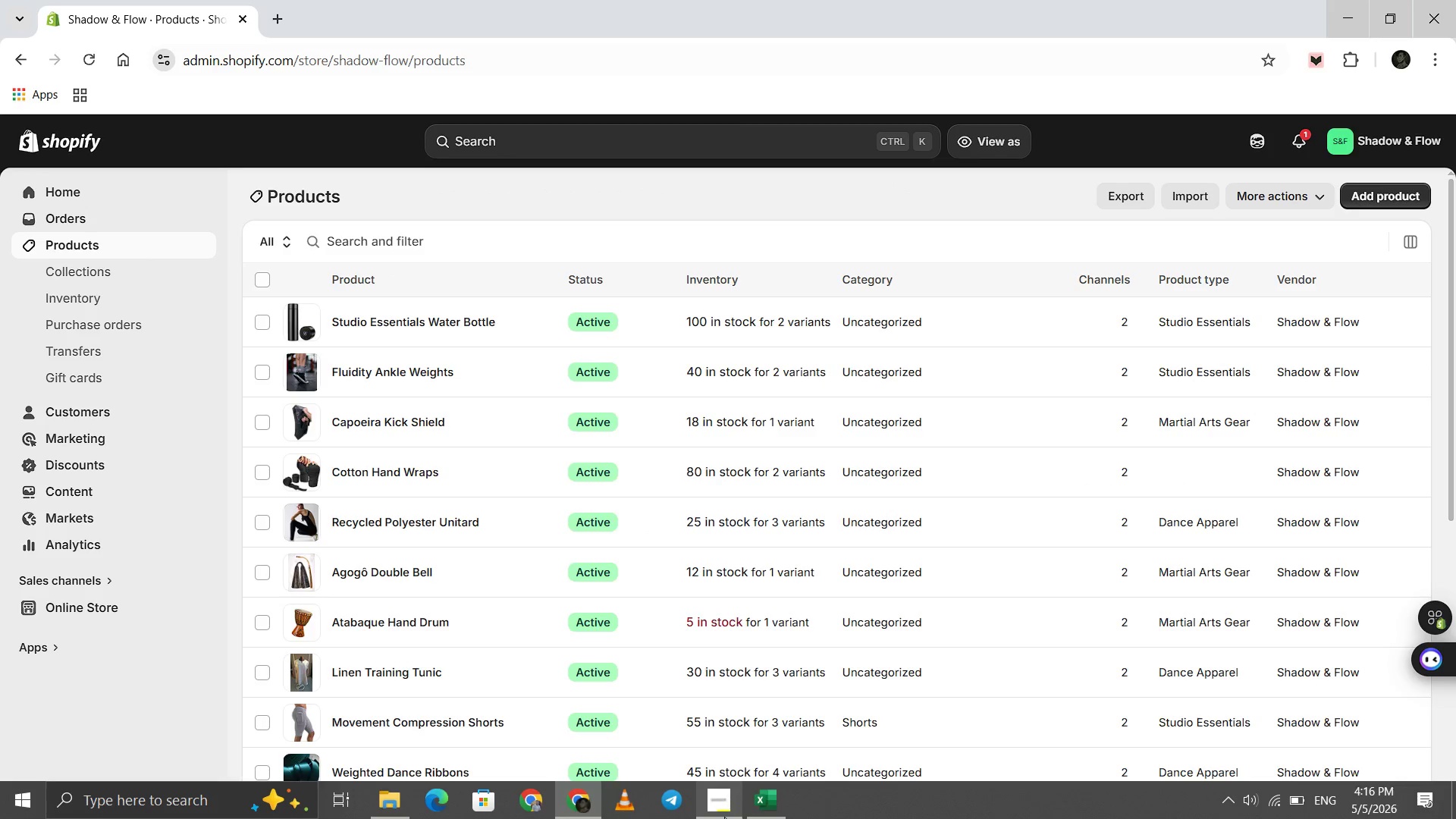 
wait(6.05)
 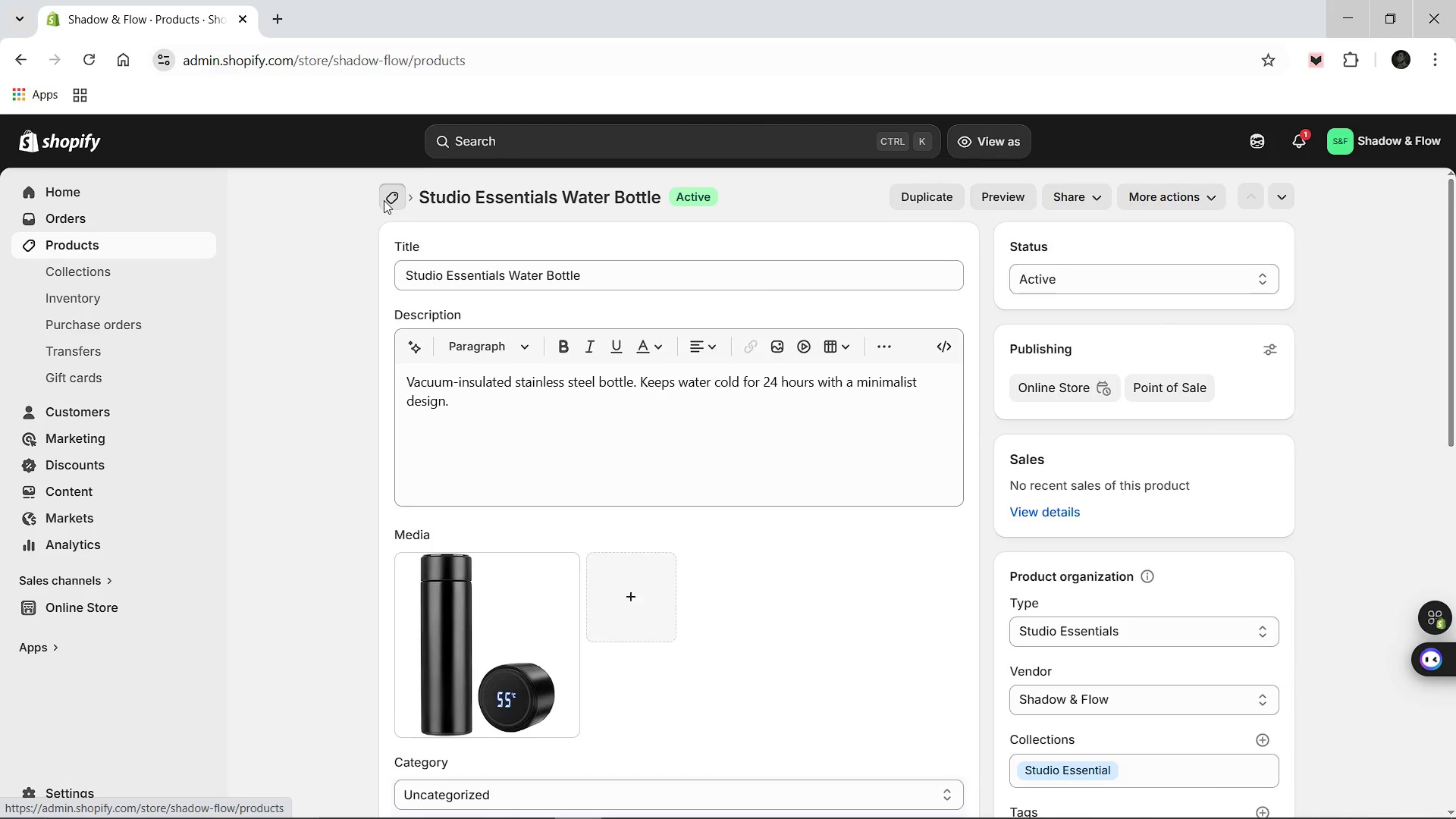 
left_click([724, 817])